 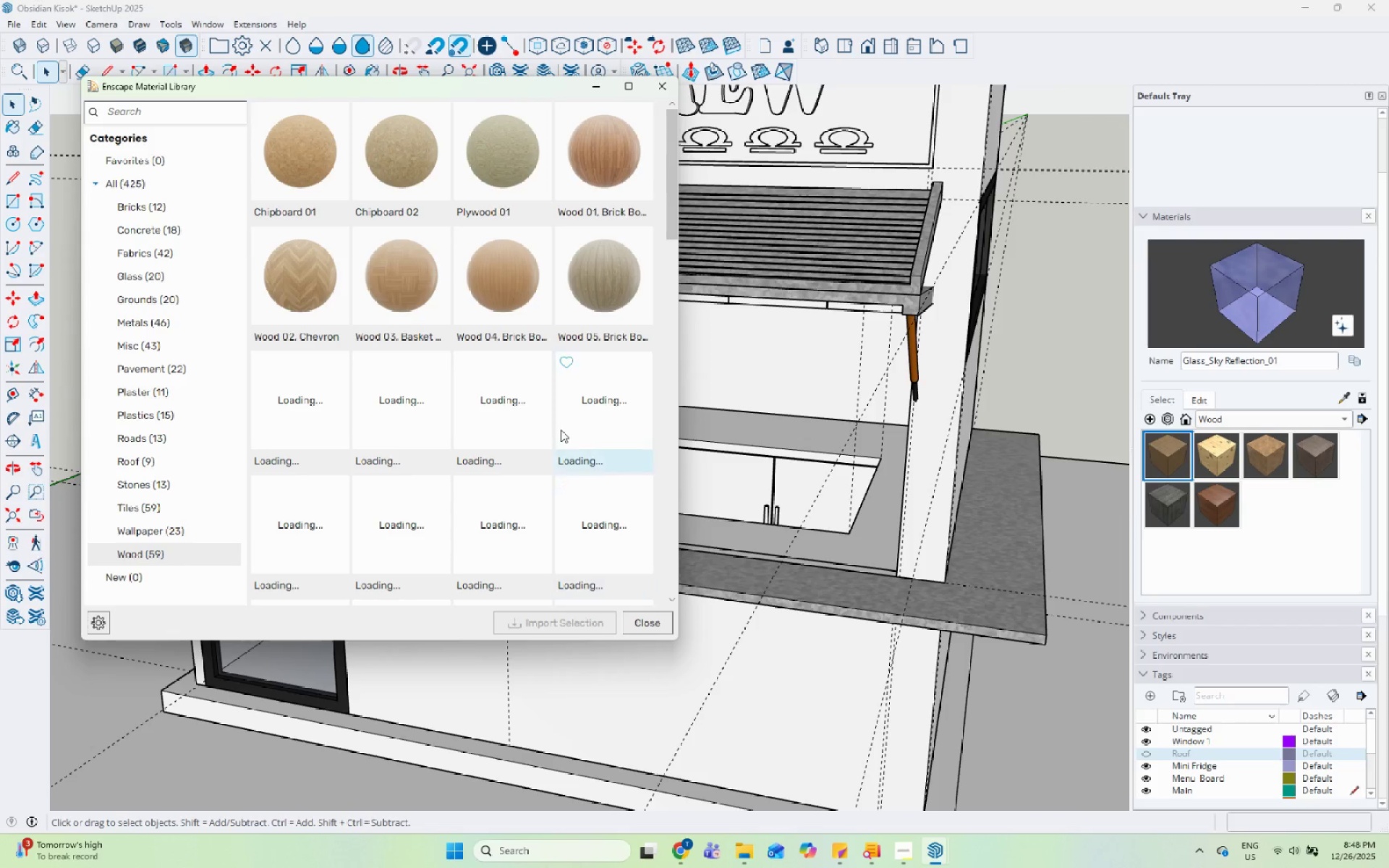 
mouse_move([519, 354])
 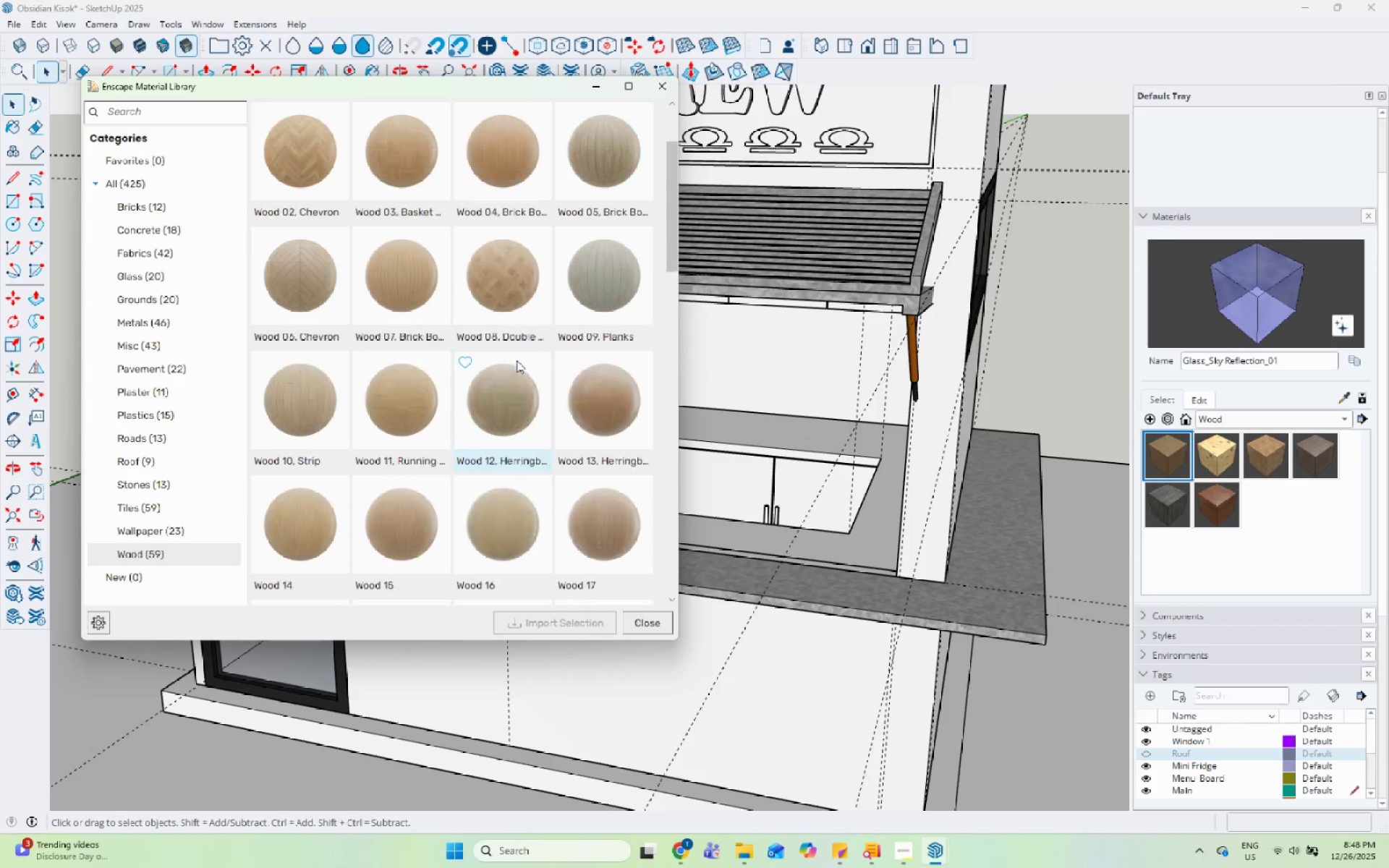 
scroll: coordinate [357, 391], scroll_direction: down, amount: 7.0
 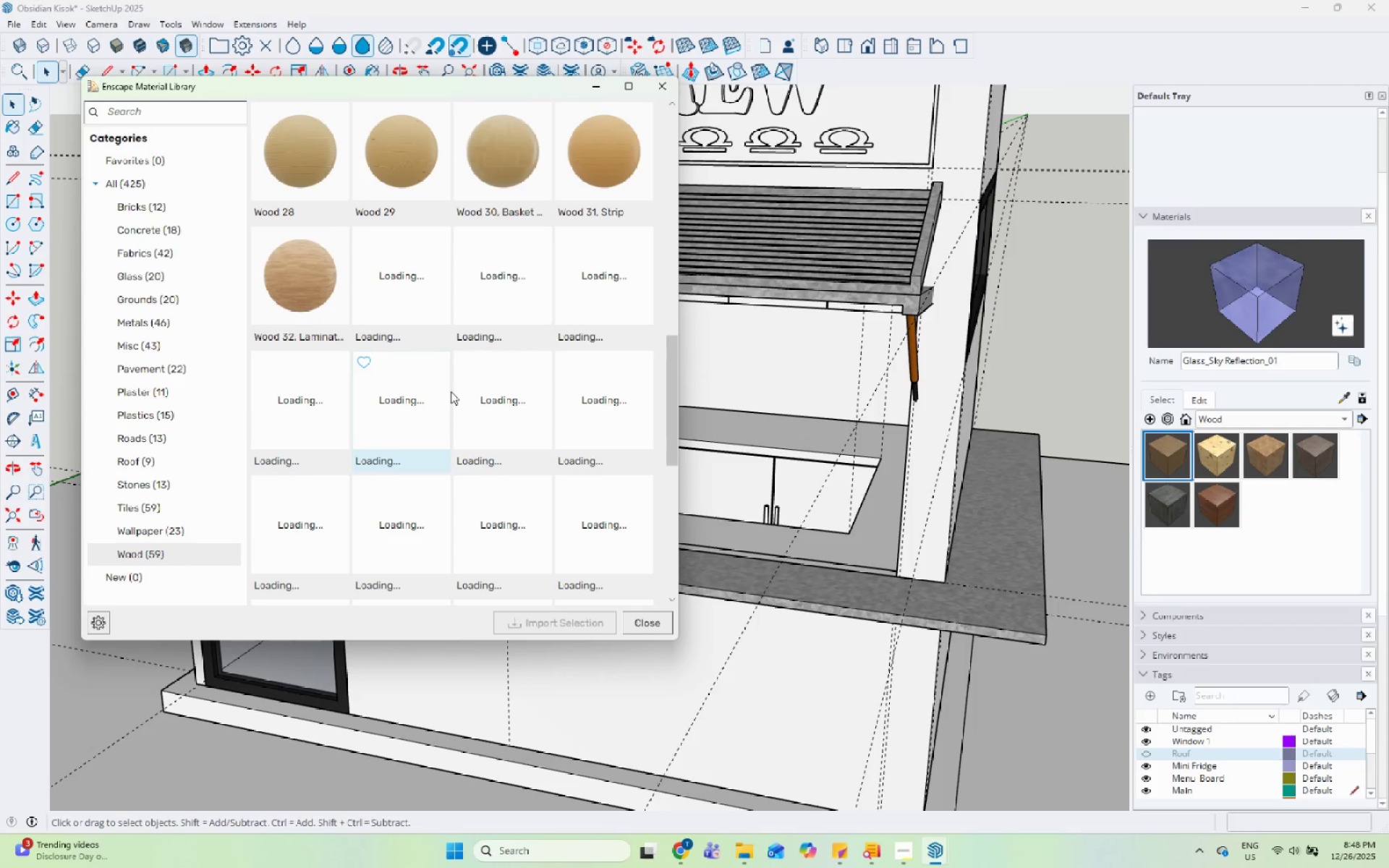 
scroll: coordinate [457, 381], scroll_direction: up, amount: 2.0
 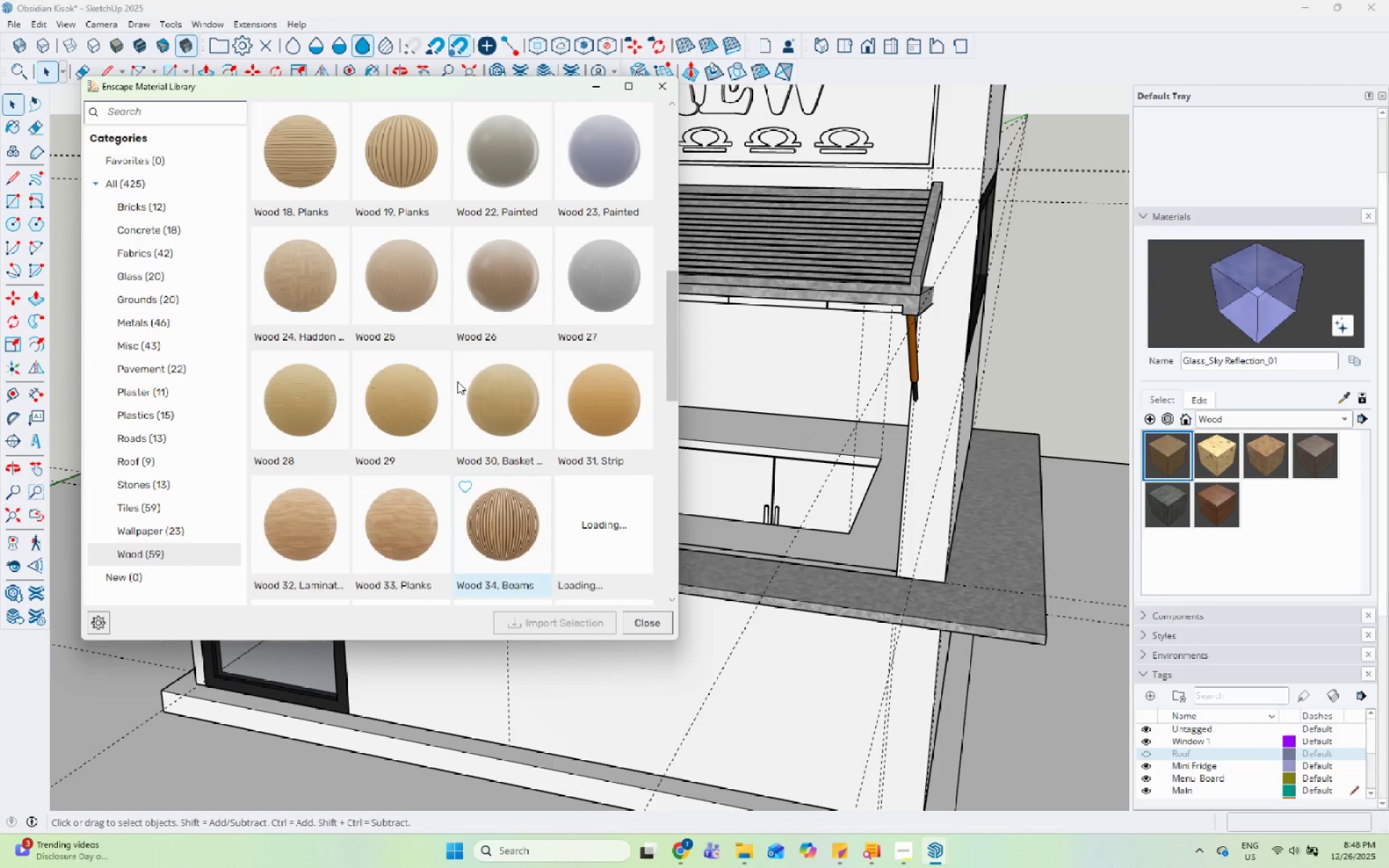 
scroll: coordinate [456, 380], scroll_direction: down, amount: 12.0
 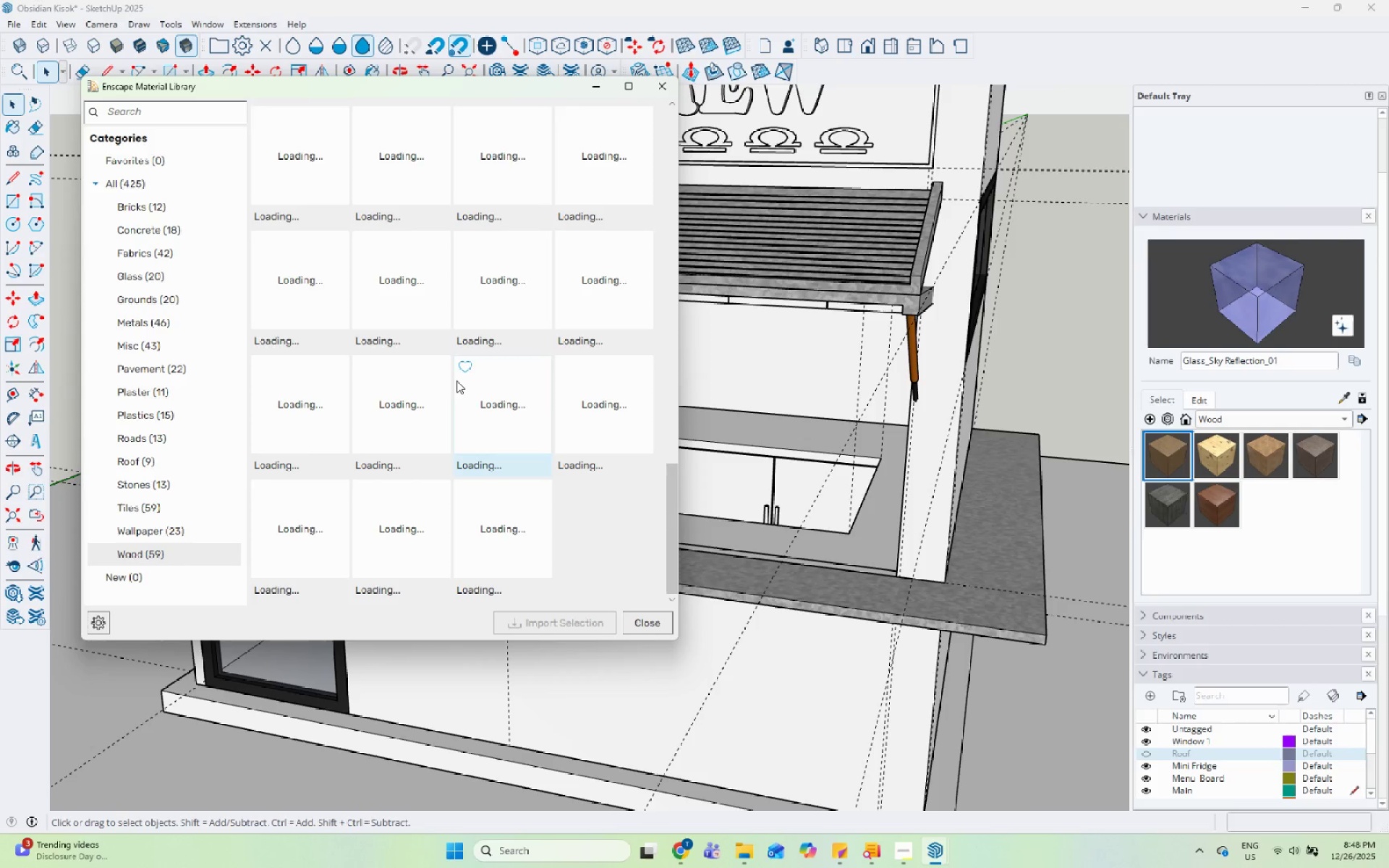 
scroll: coordinate [543, 252], scroll_direction: up, amount: 12.0
 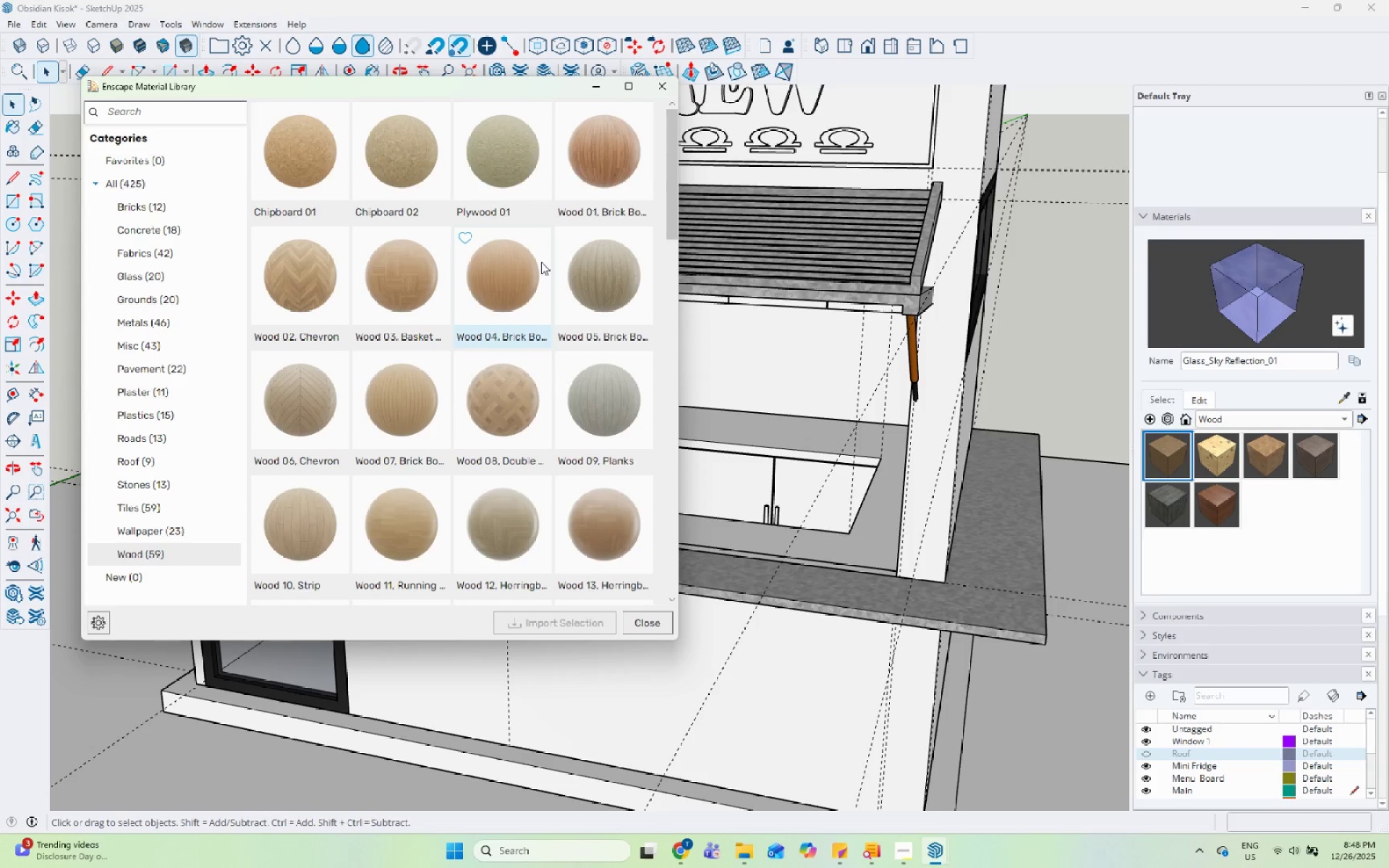 
scroll: coordinate [530, 272], scroll_direction: down, amount: 9.0
 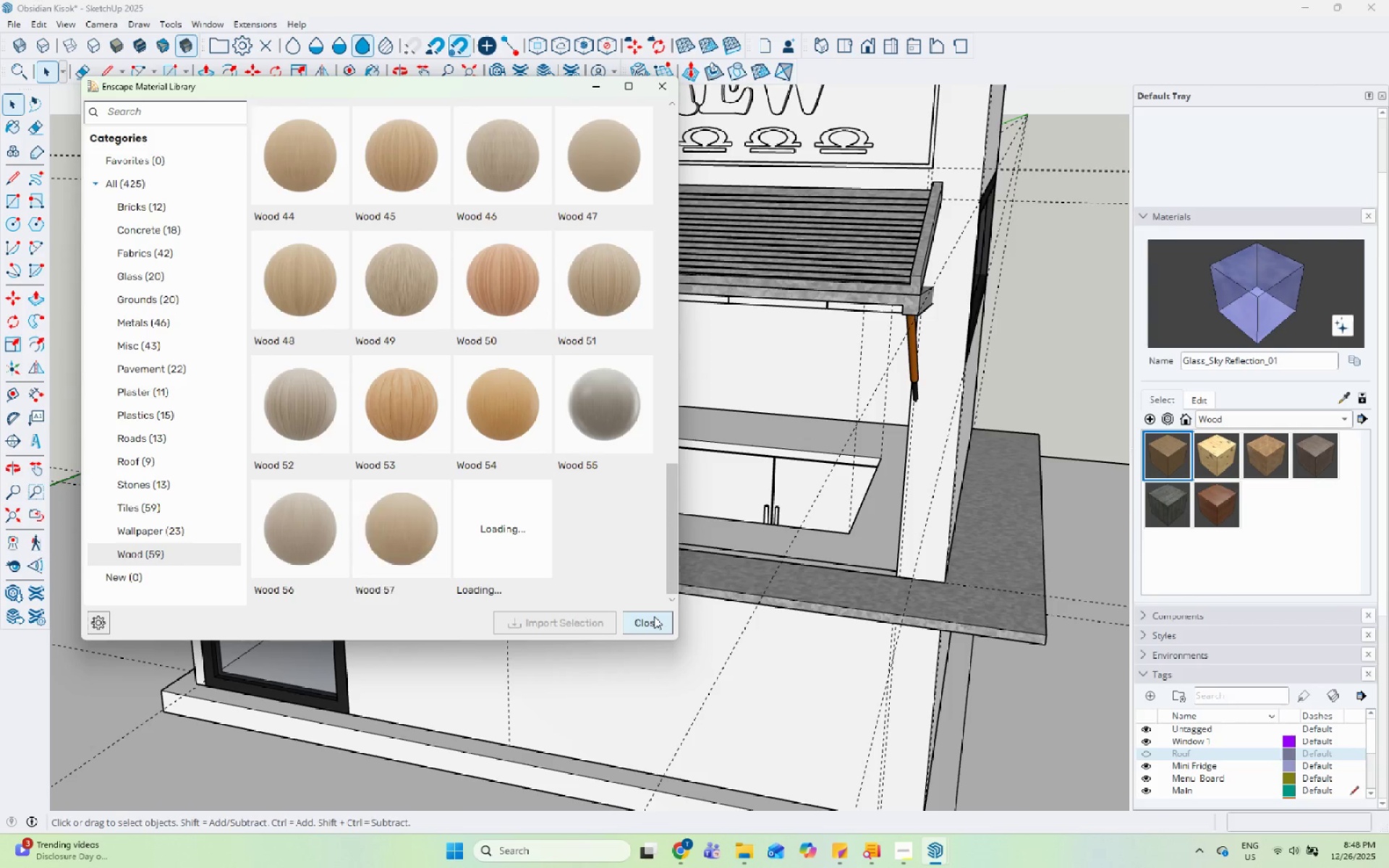 
wait(5.35)
 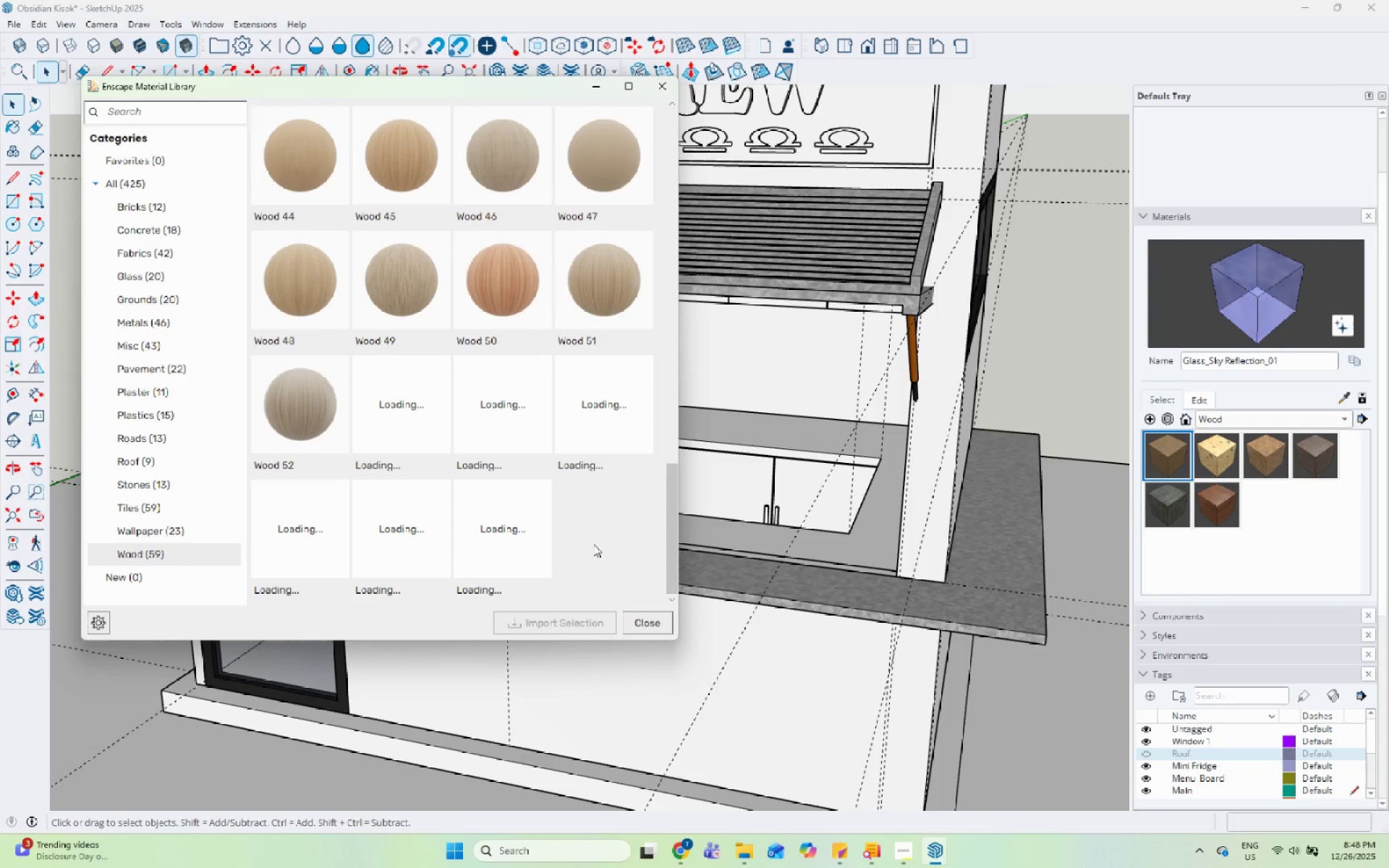 
left_click([654, 616])